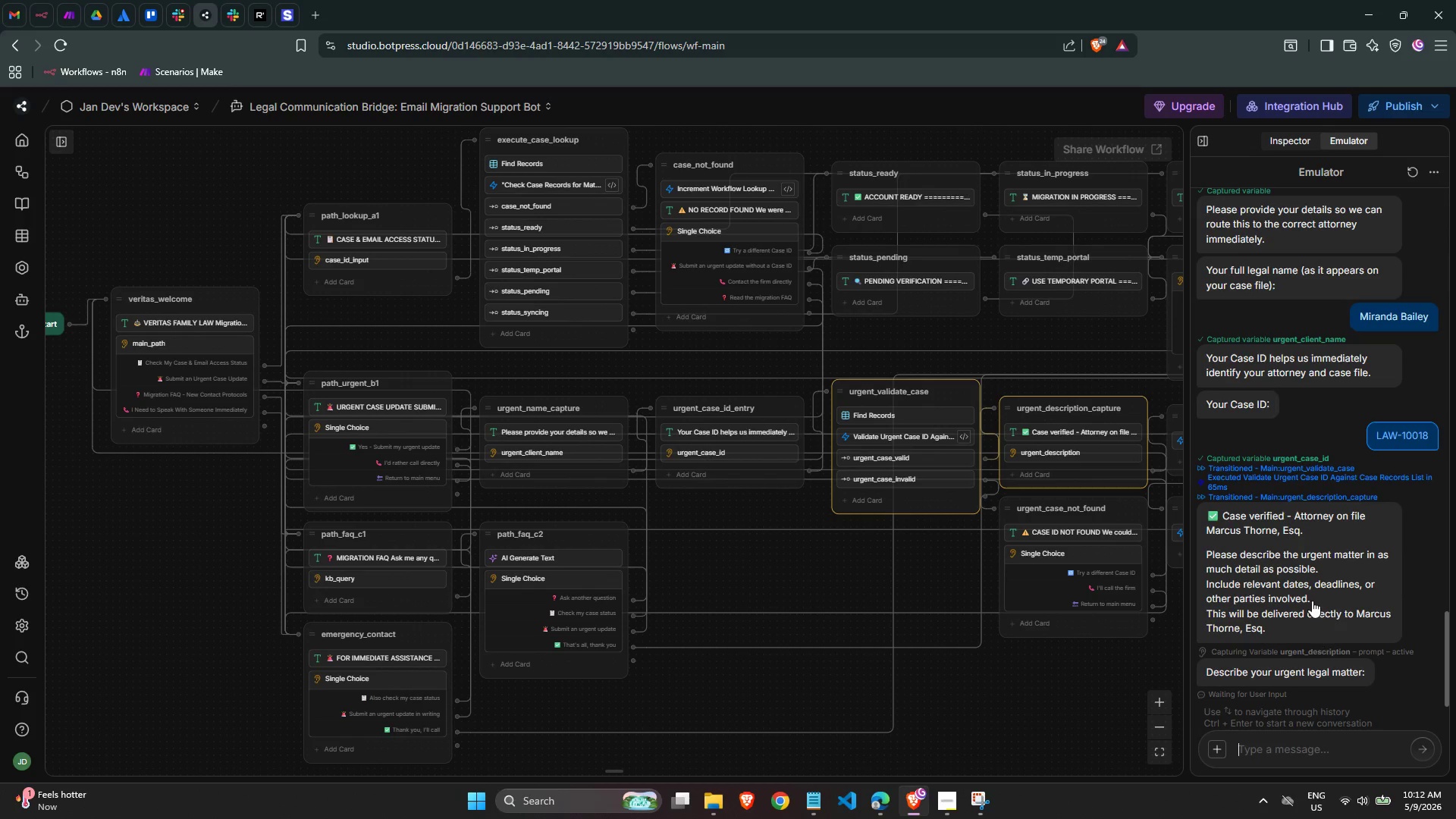 
wait(22.7)
 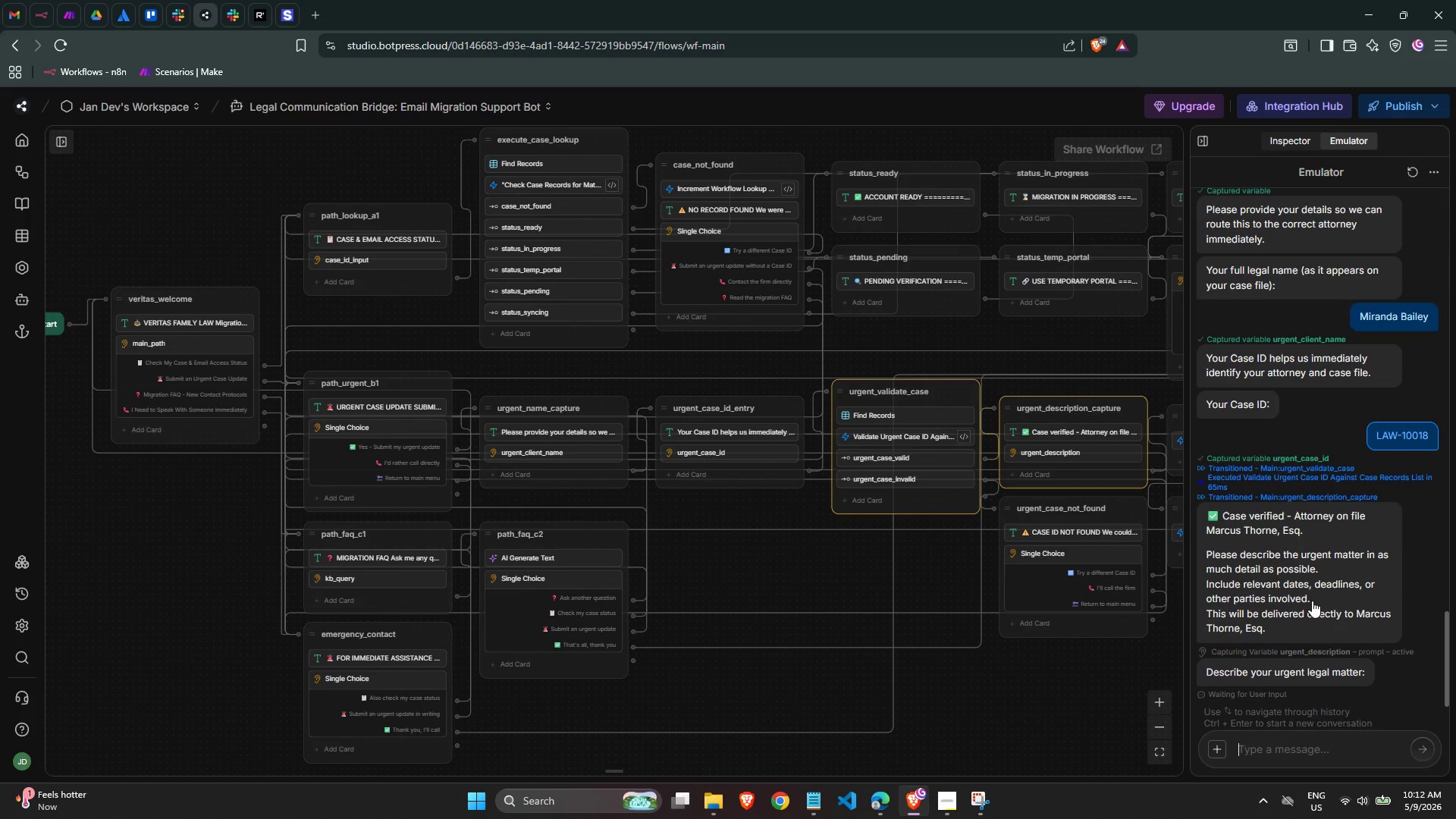 
left_click([1275, 761])